 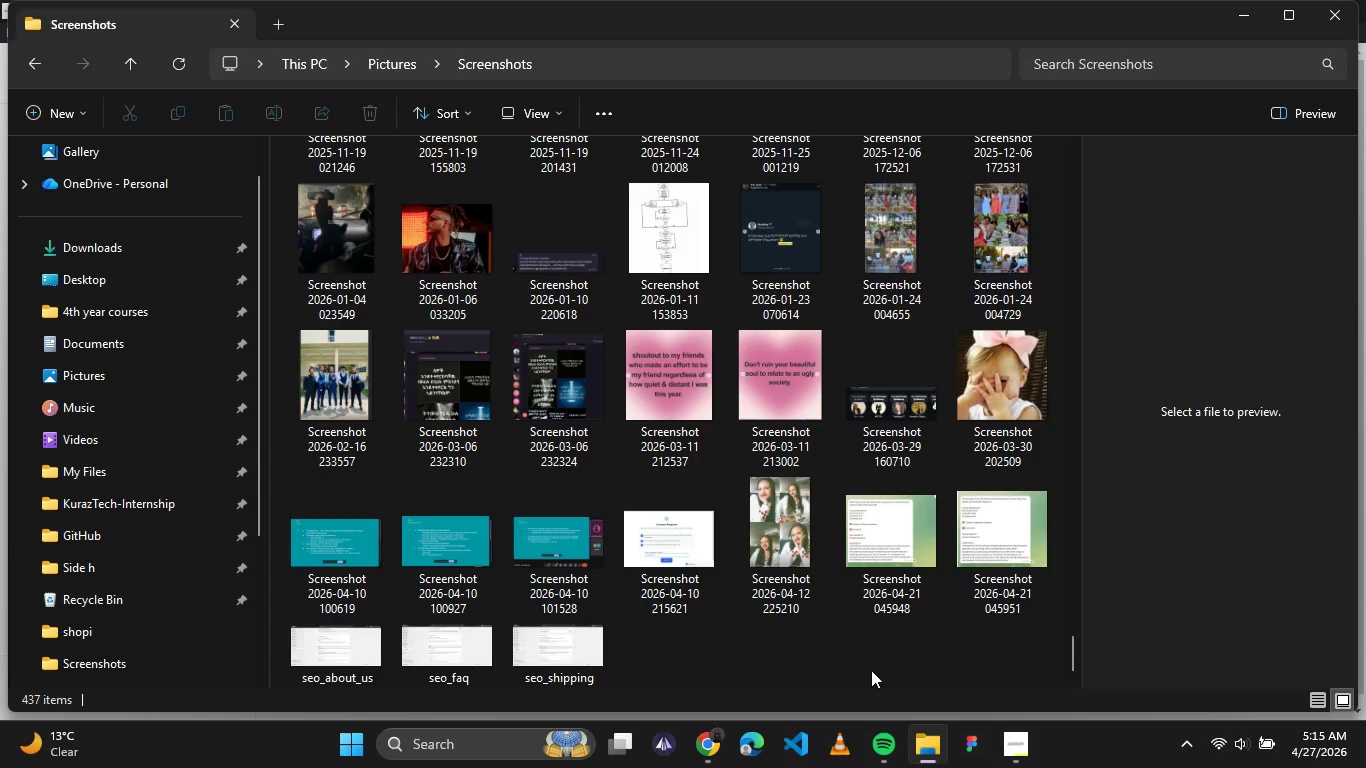 
left_click_drag(start_coordinate=[693, 667], to_coordinate=[228, 660])
 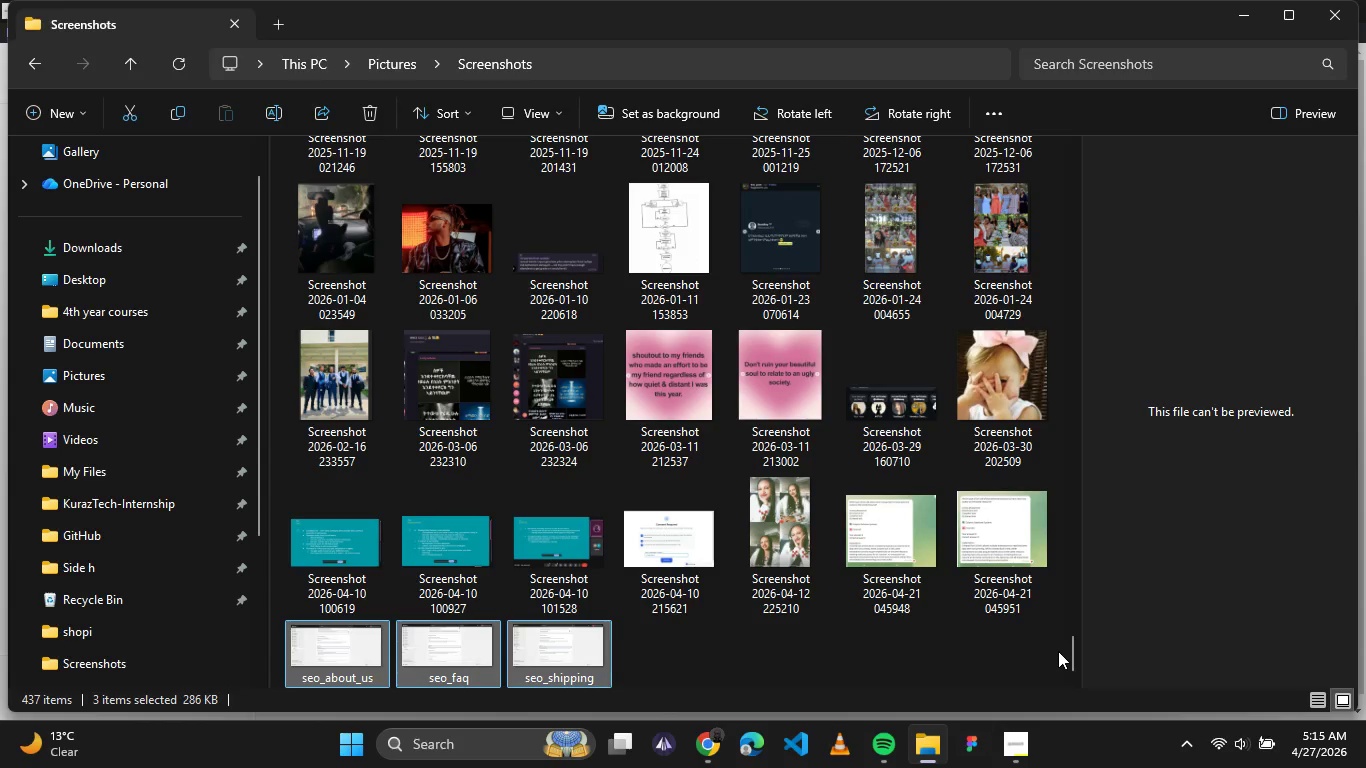 
left_click_drag(start_coordinate=[1068, 659], to_coordinate=[1087, 146])
 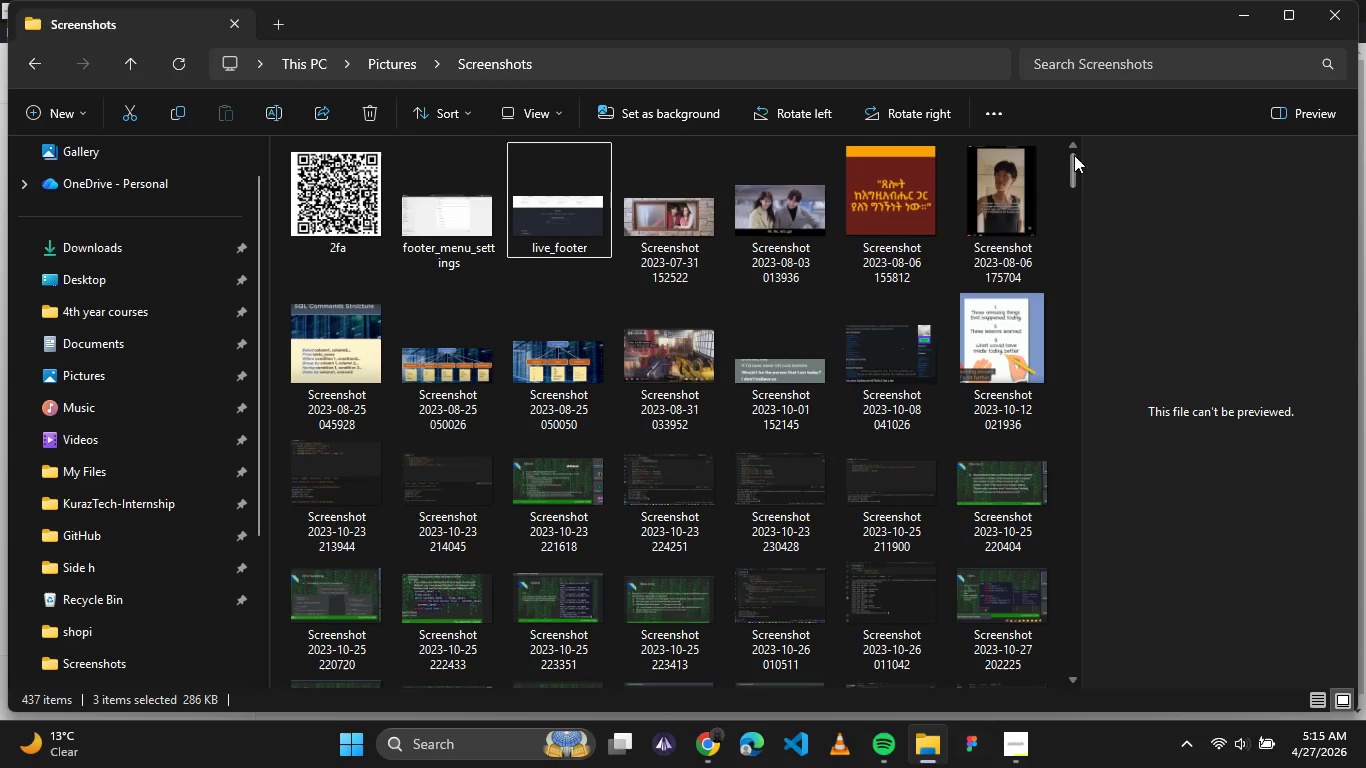 
hold_key(key=ControlLeft, duration=2.33)
left_click([458, 172])
 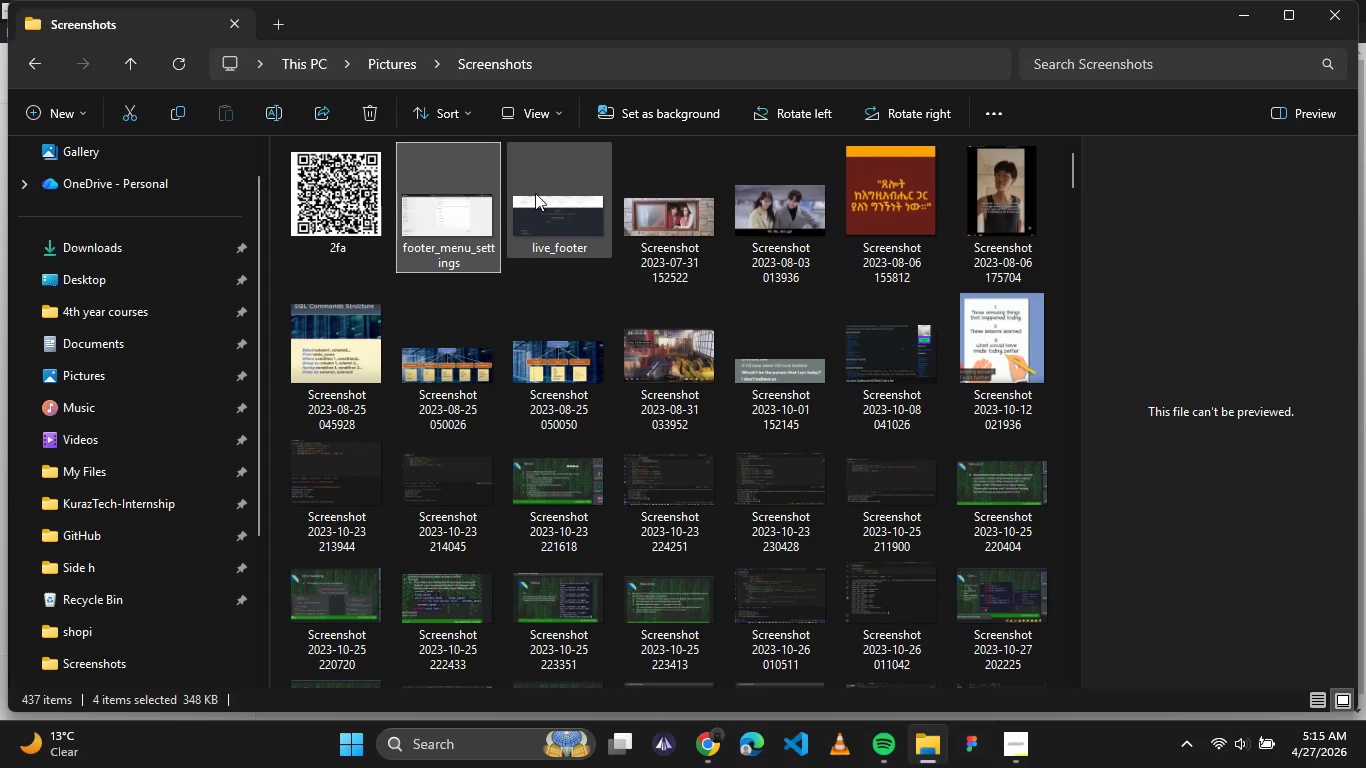 
left_click([534, 193])
 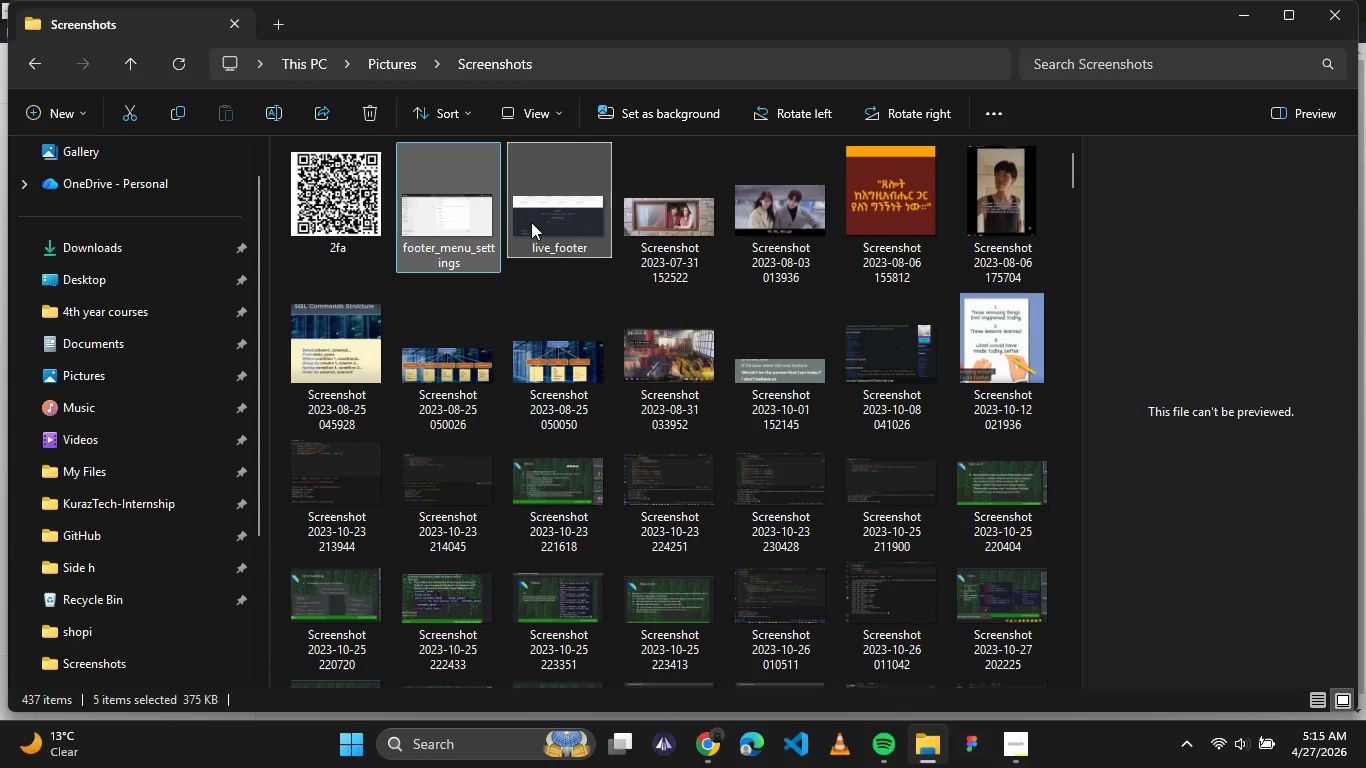 
scroll: coordinate [714, 317], scroll_direction: down, amount: 47.0
 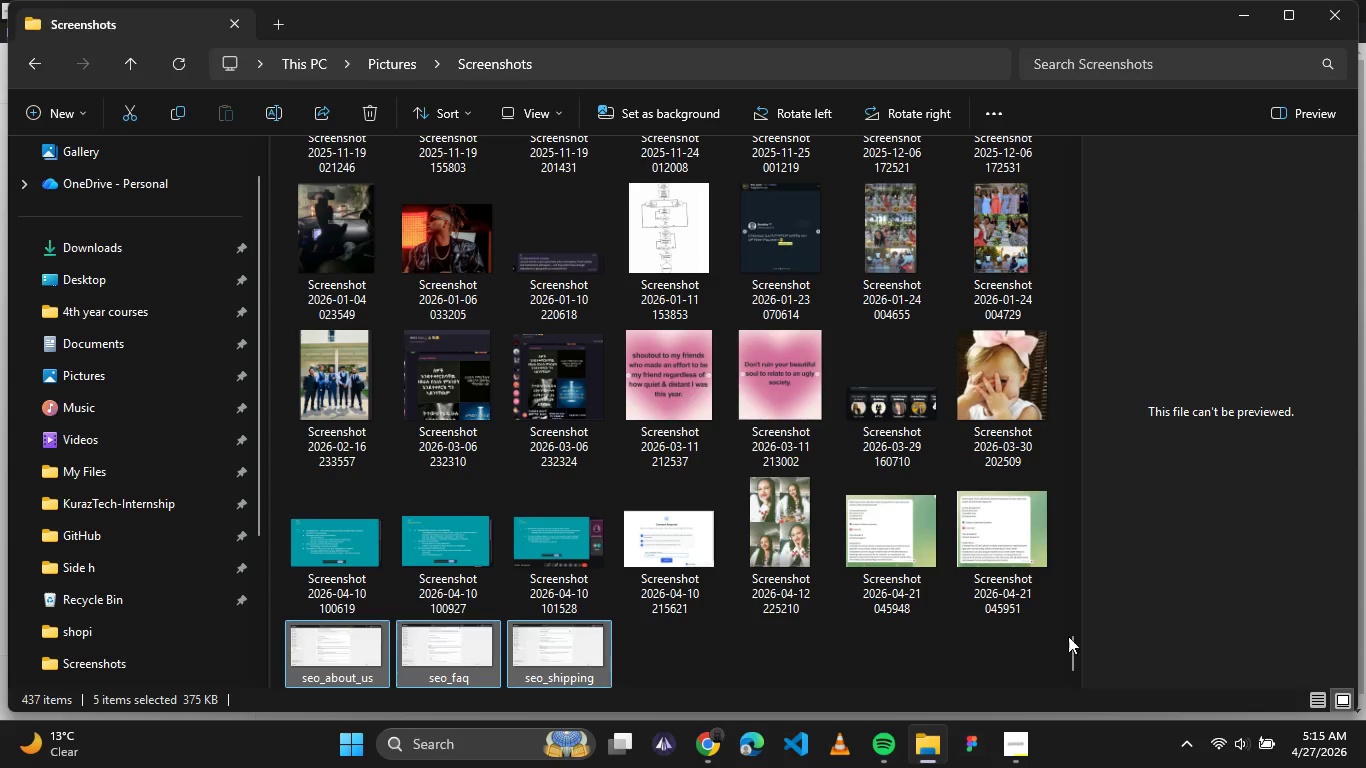 
left_click([1018, 733])